 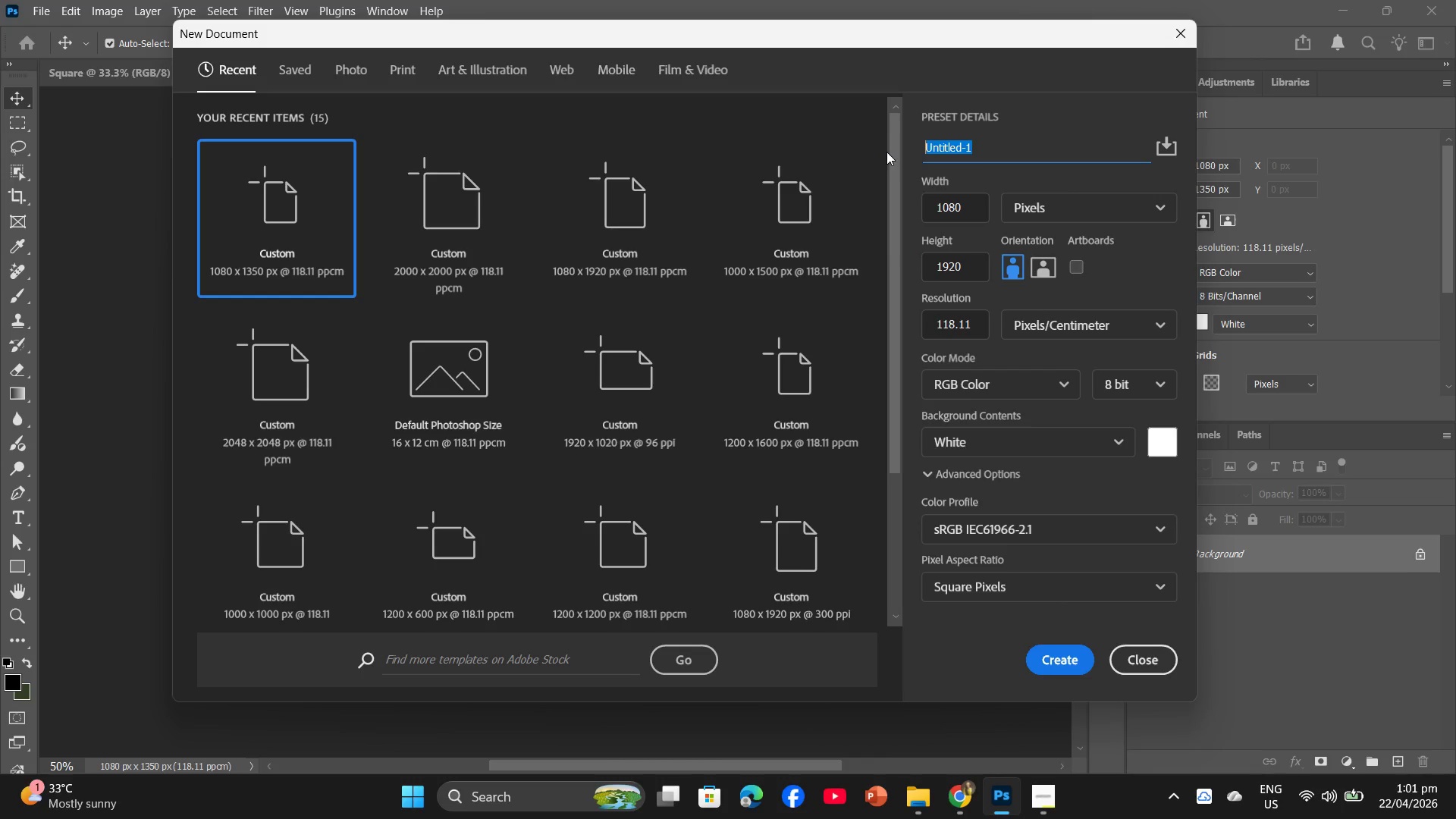 
key(Control+V)
 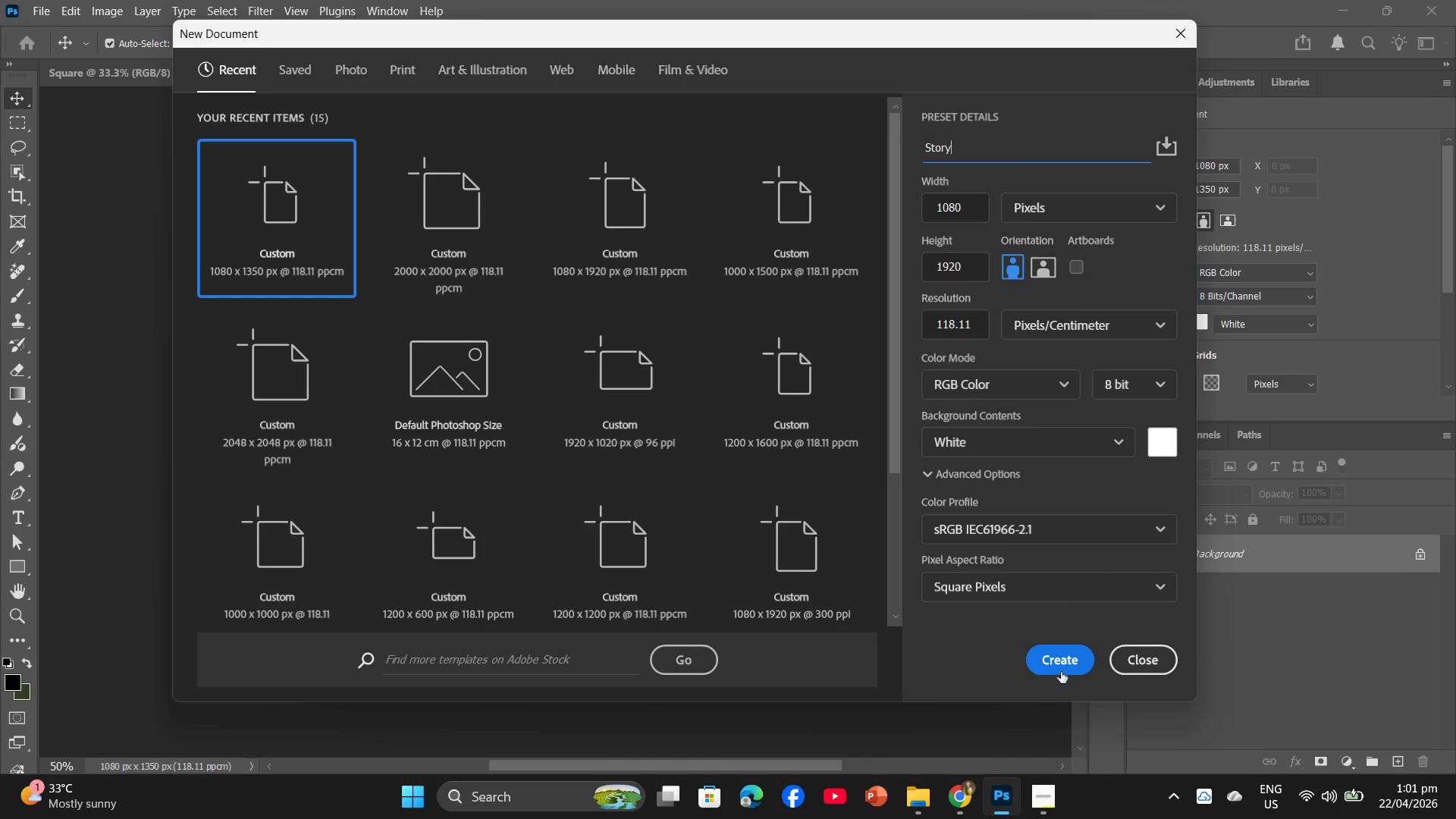 
left_click([1048, 652])
 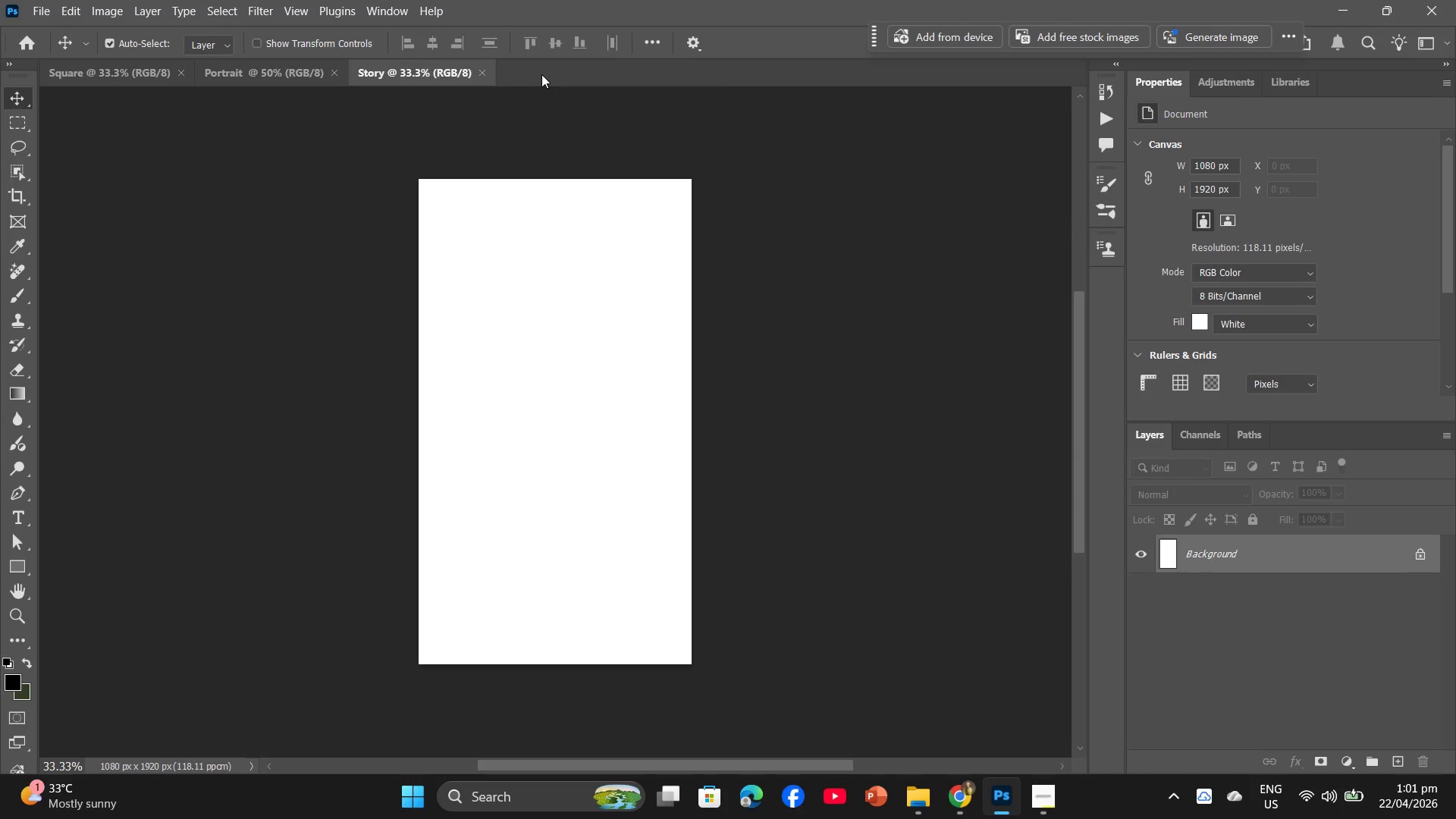 
wait(12.16)
 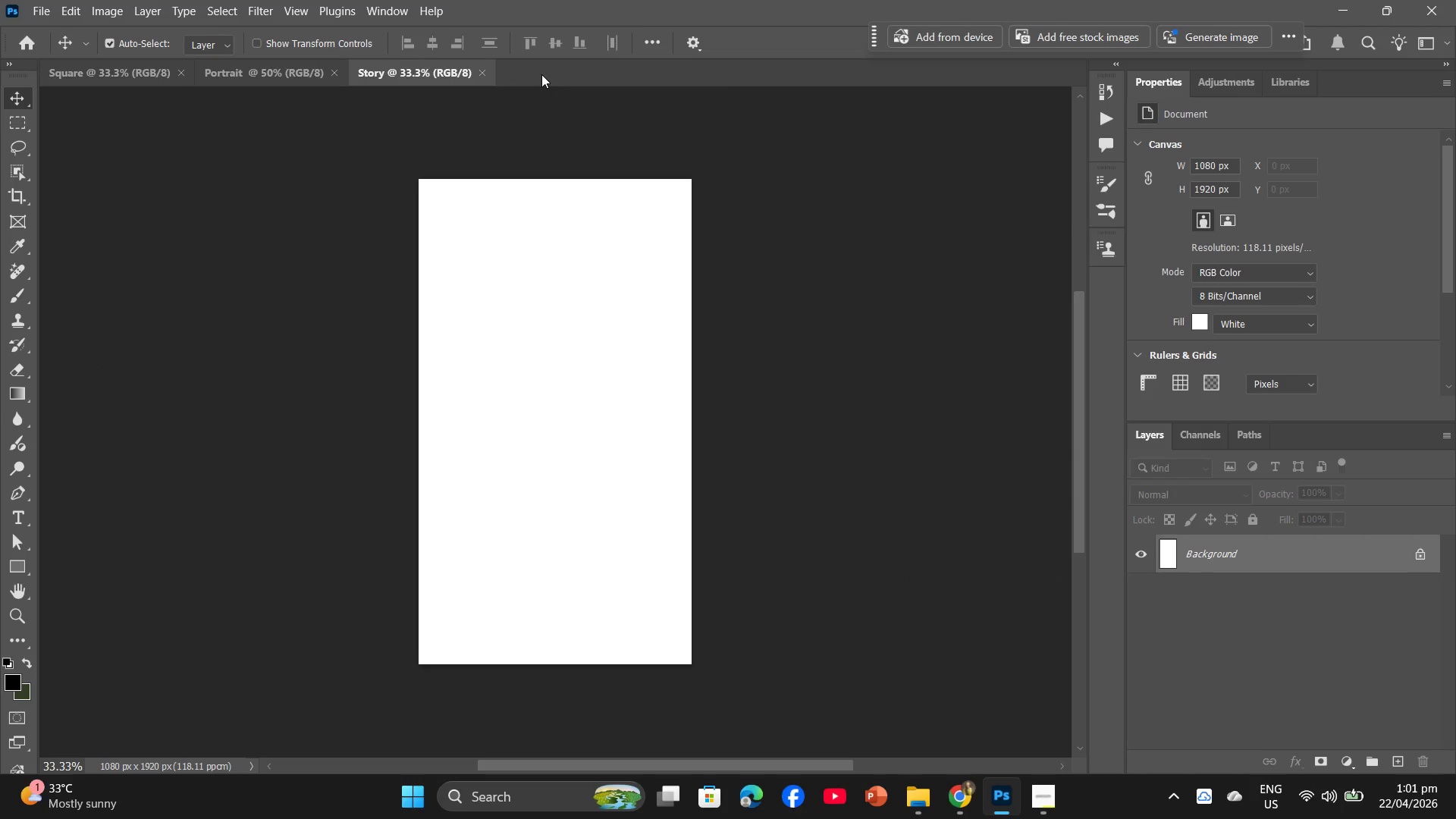 
left_click([1338, 811])
 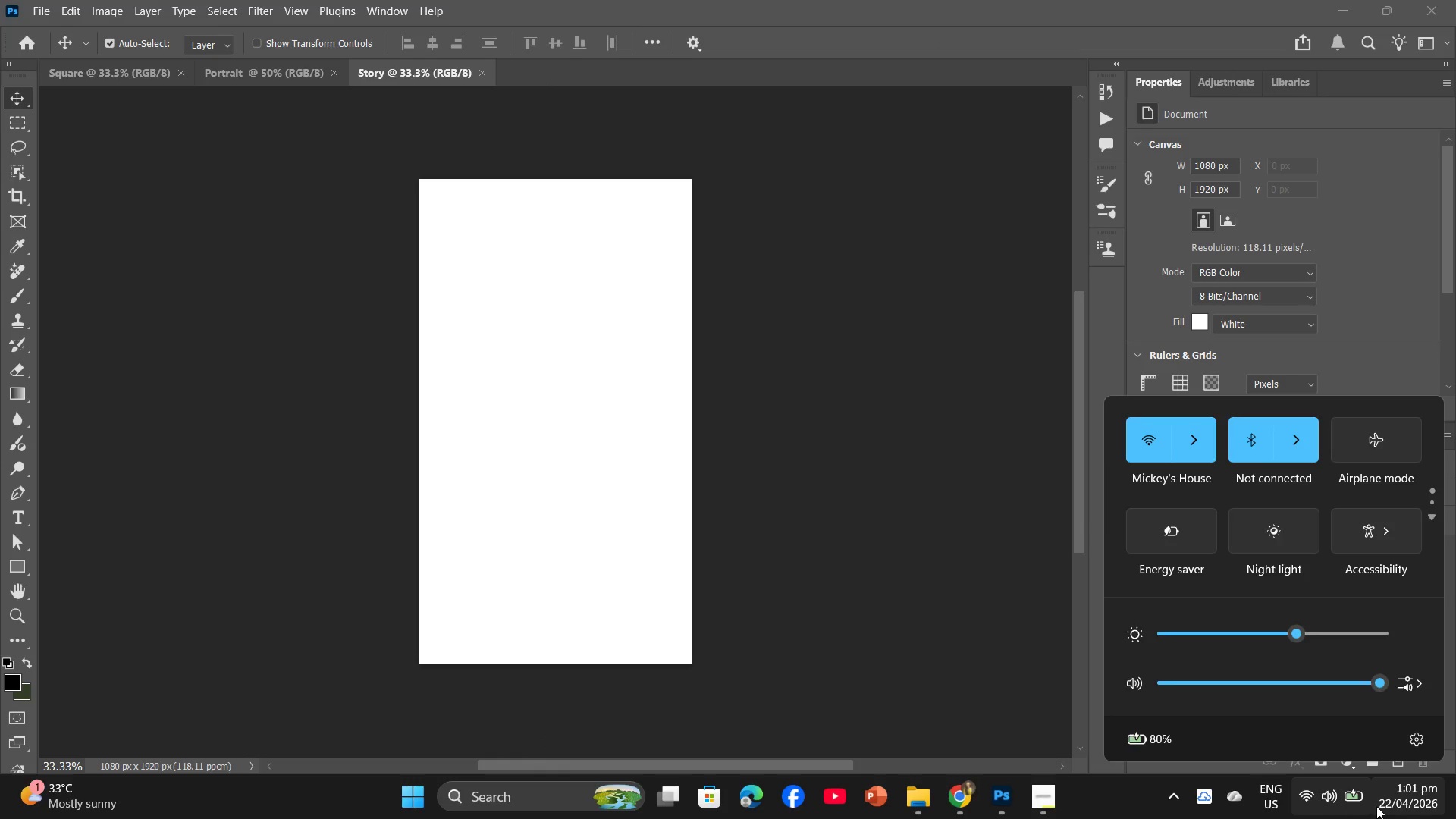 
wait(6.12)
 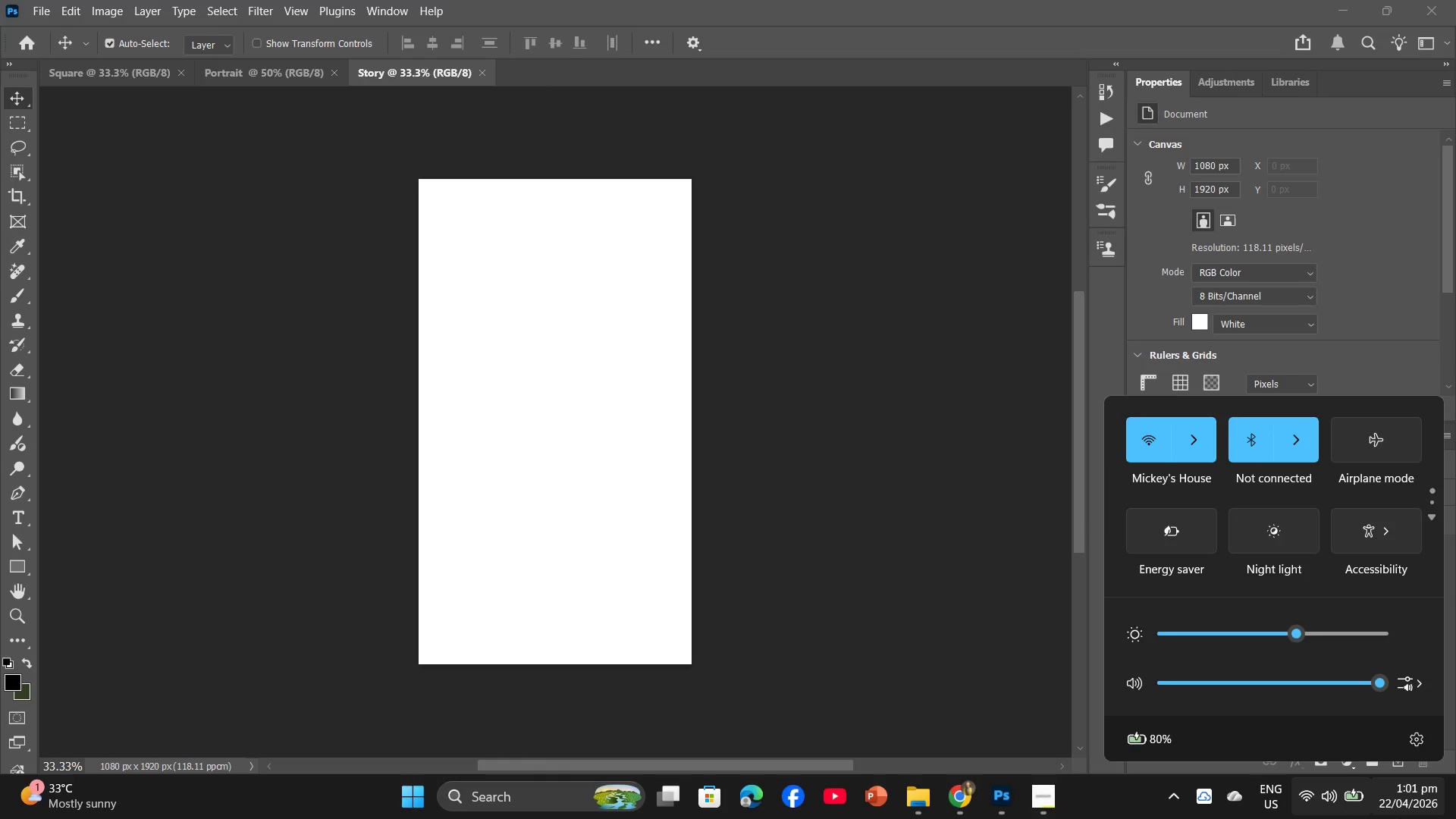 
left_click_drag(start_coordinate=[896, 210], to_coordinate=[899, 208])
 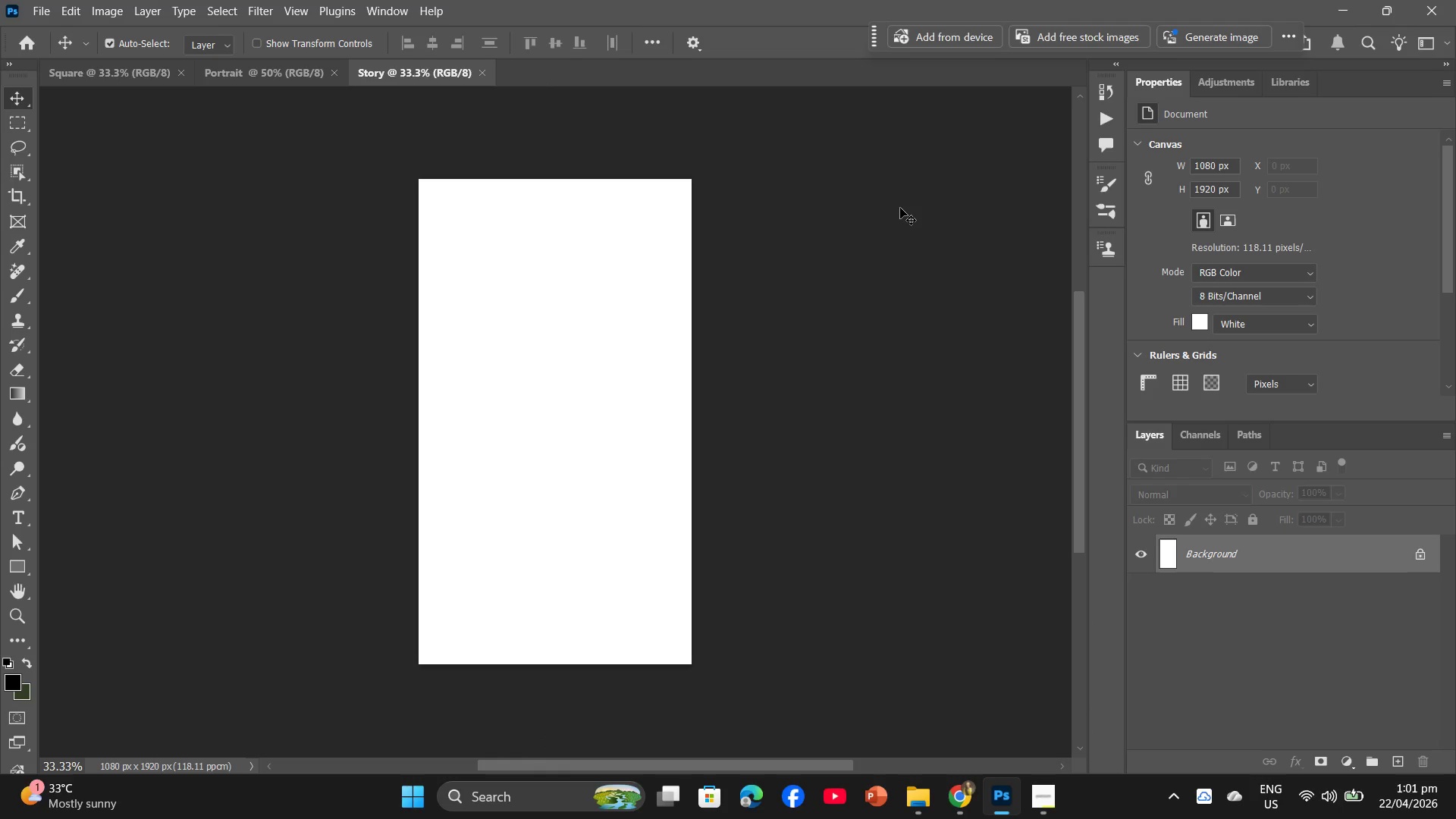 
wait(12.72)
 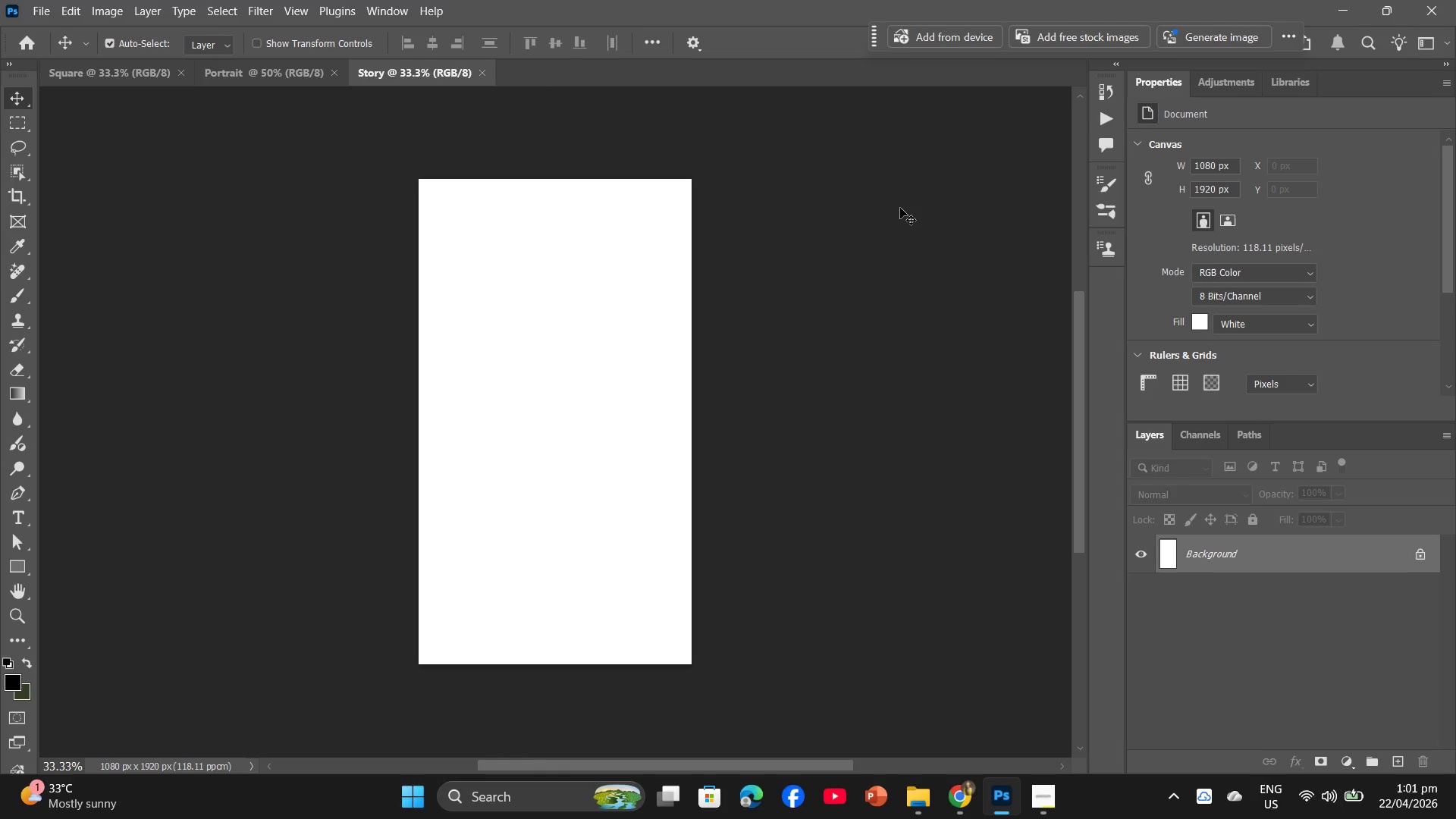 
left_click([1040, 806])